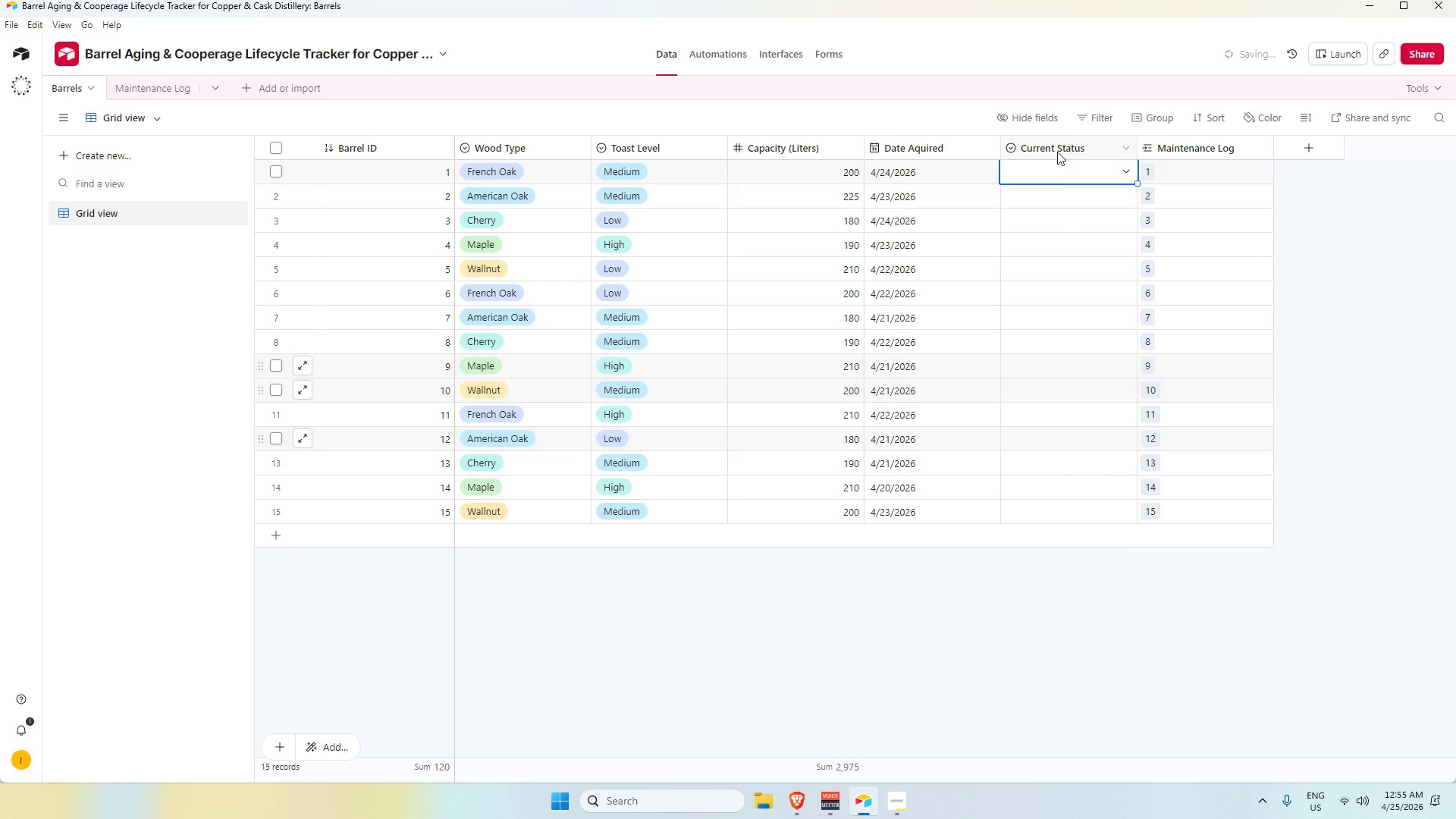 
left_click([1060, 174])
 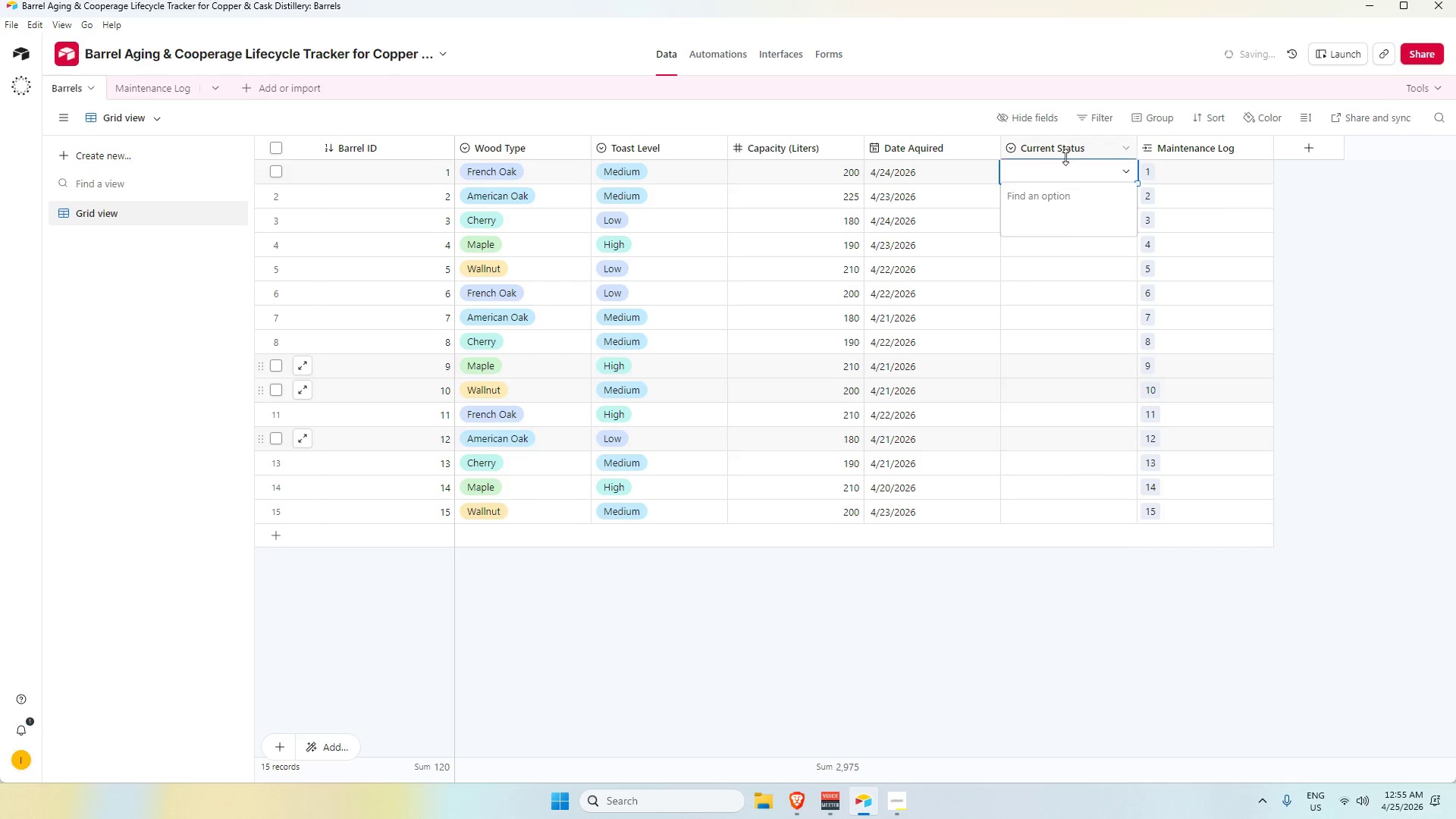 
double_click([1062, 148])
 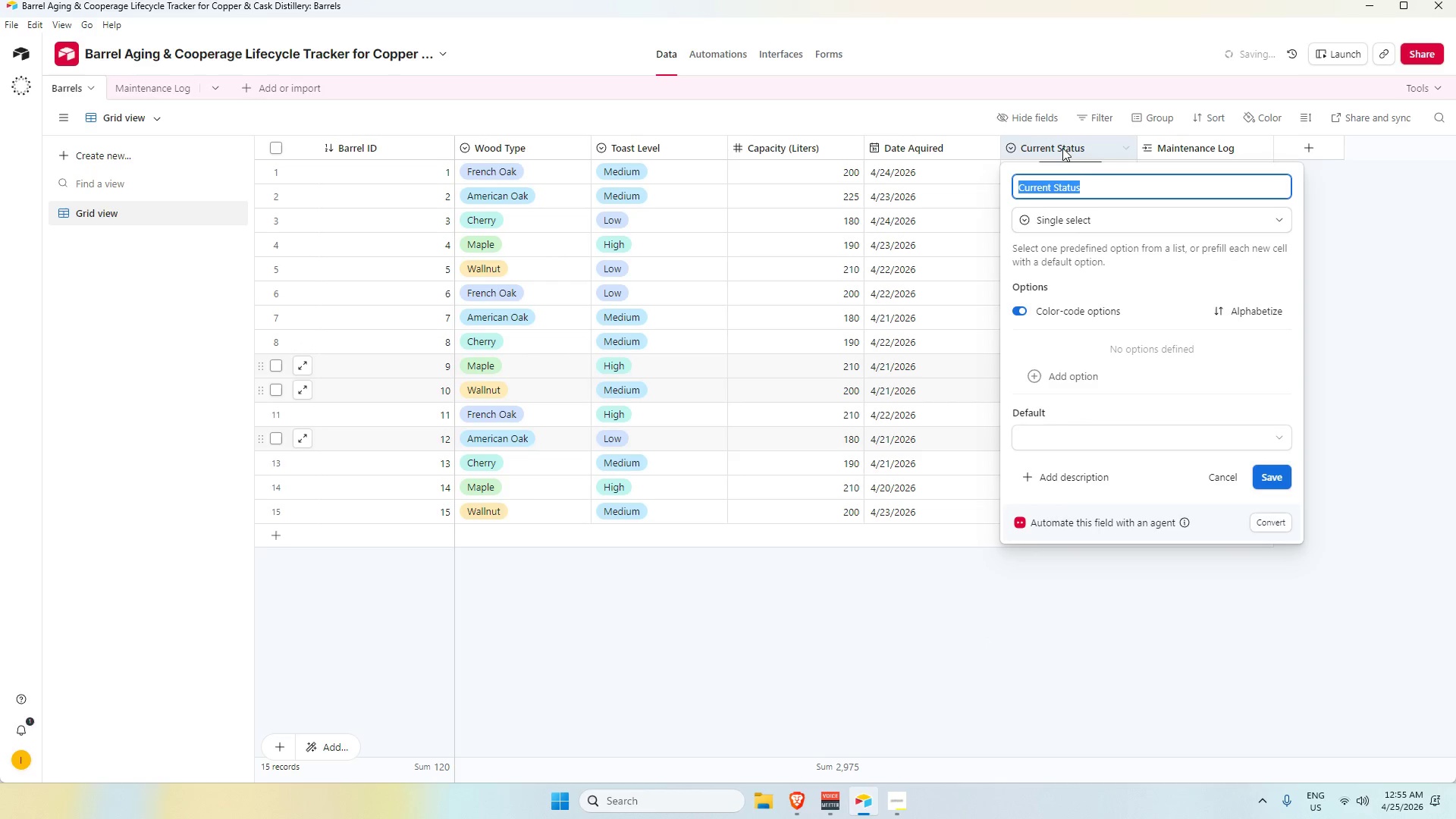 
key(Alt+Tab)